 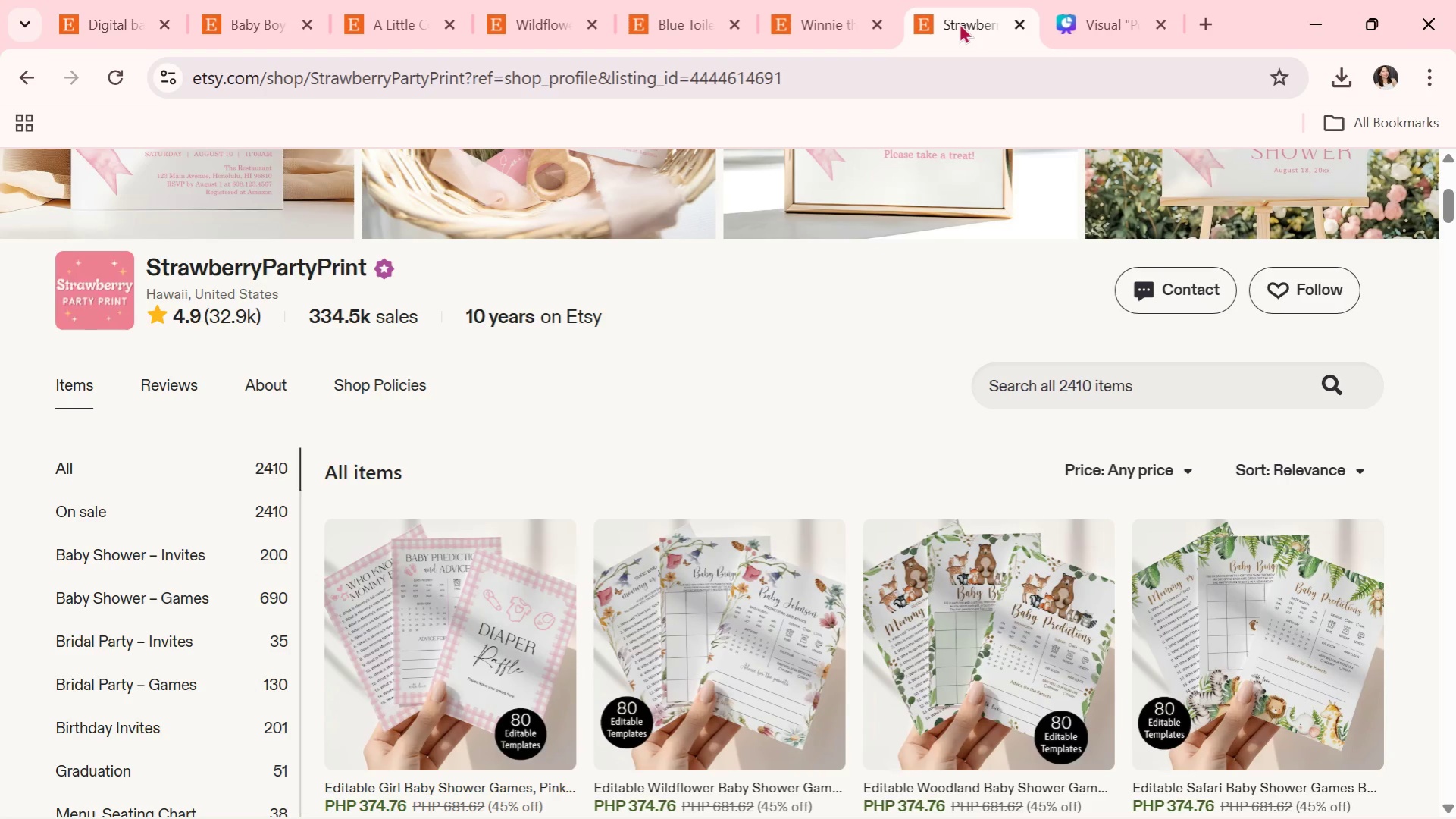 
left_click([1112, 22])
 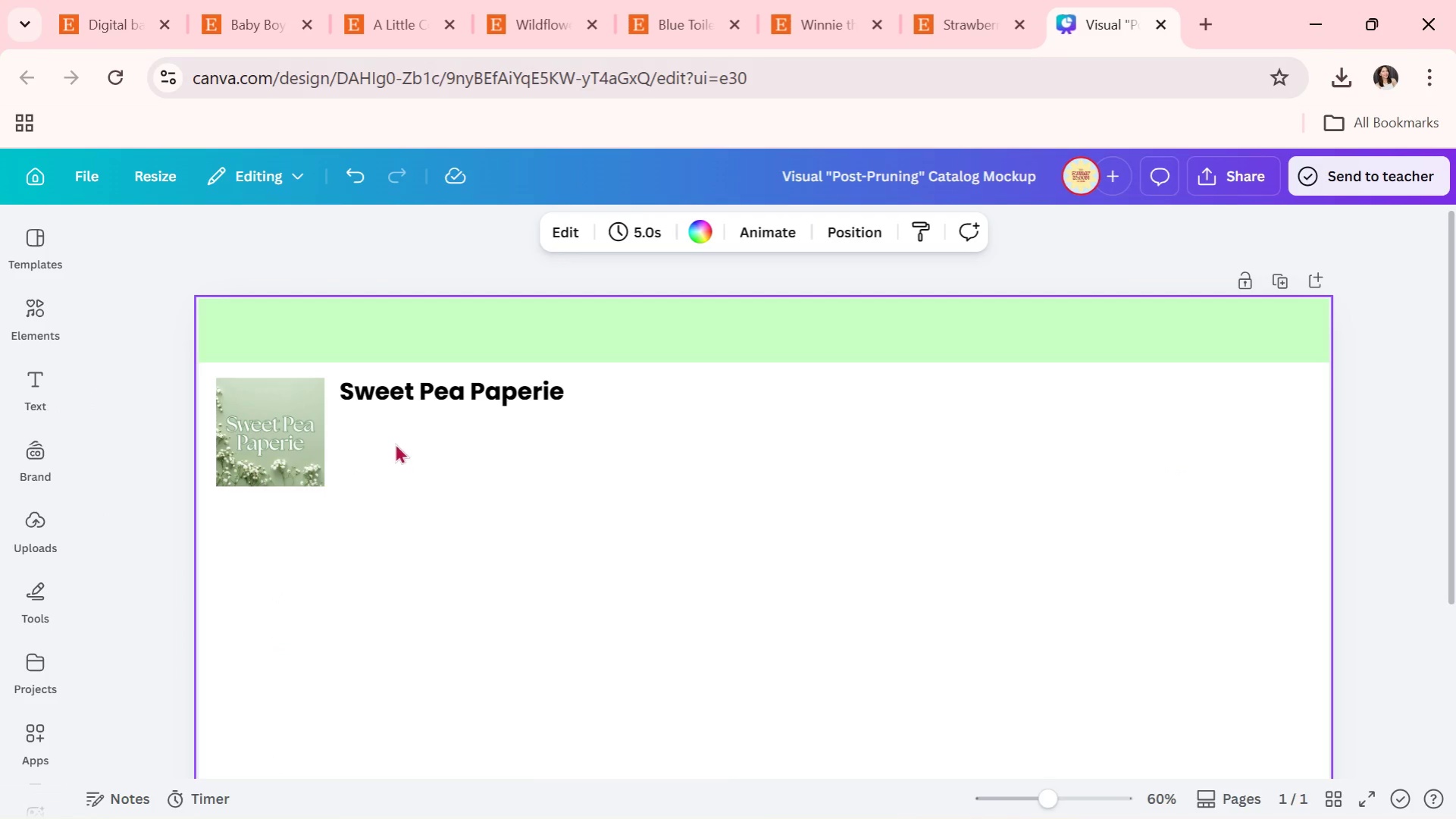 
left_click([453, 392])
 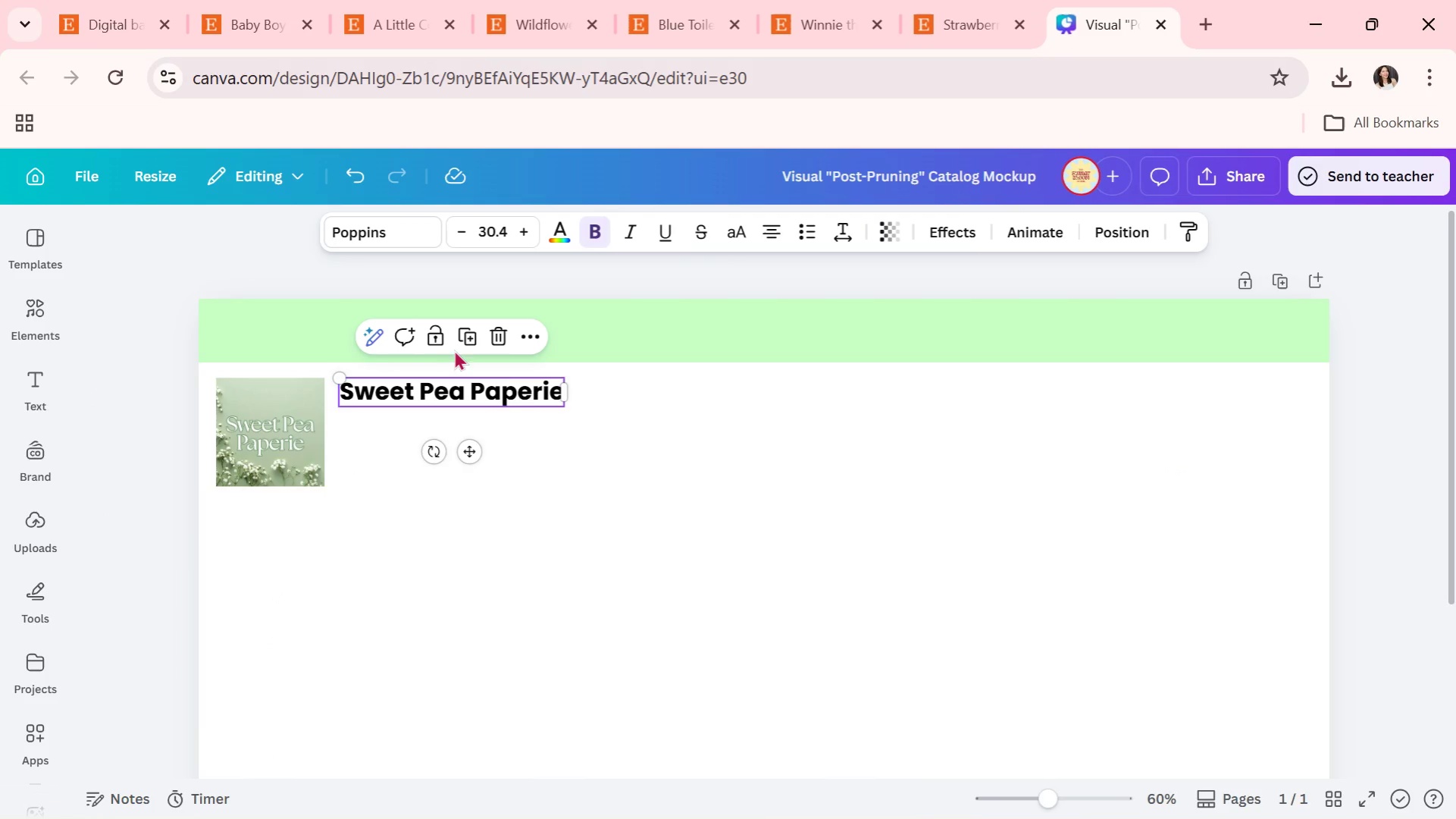 
left_click([464, 344])
 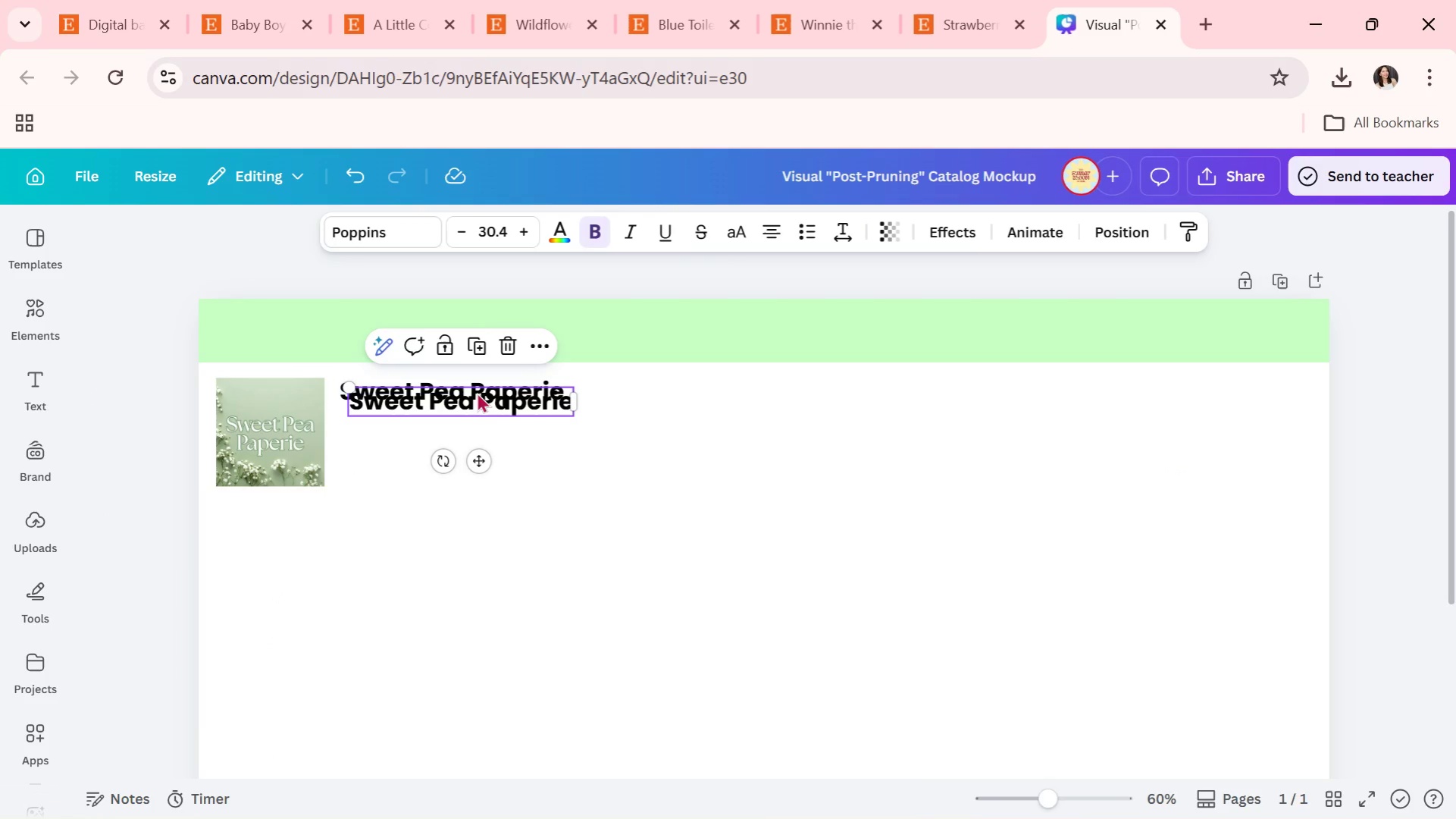 
left_click_drag(start_coordinate=[474, 400], to_coordinate=[471, 435])
 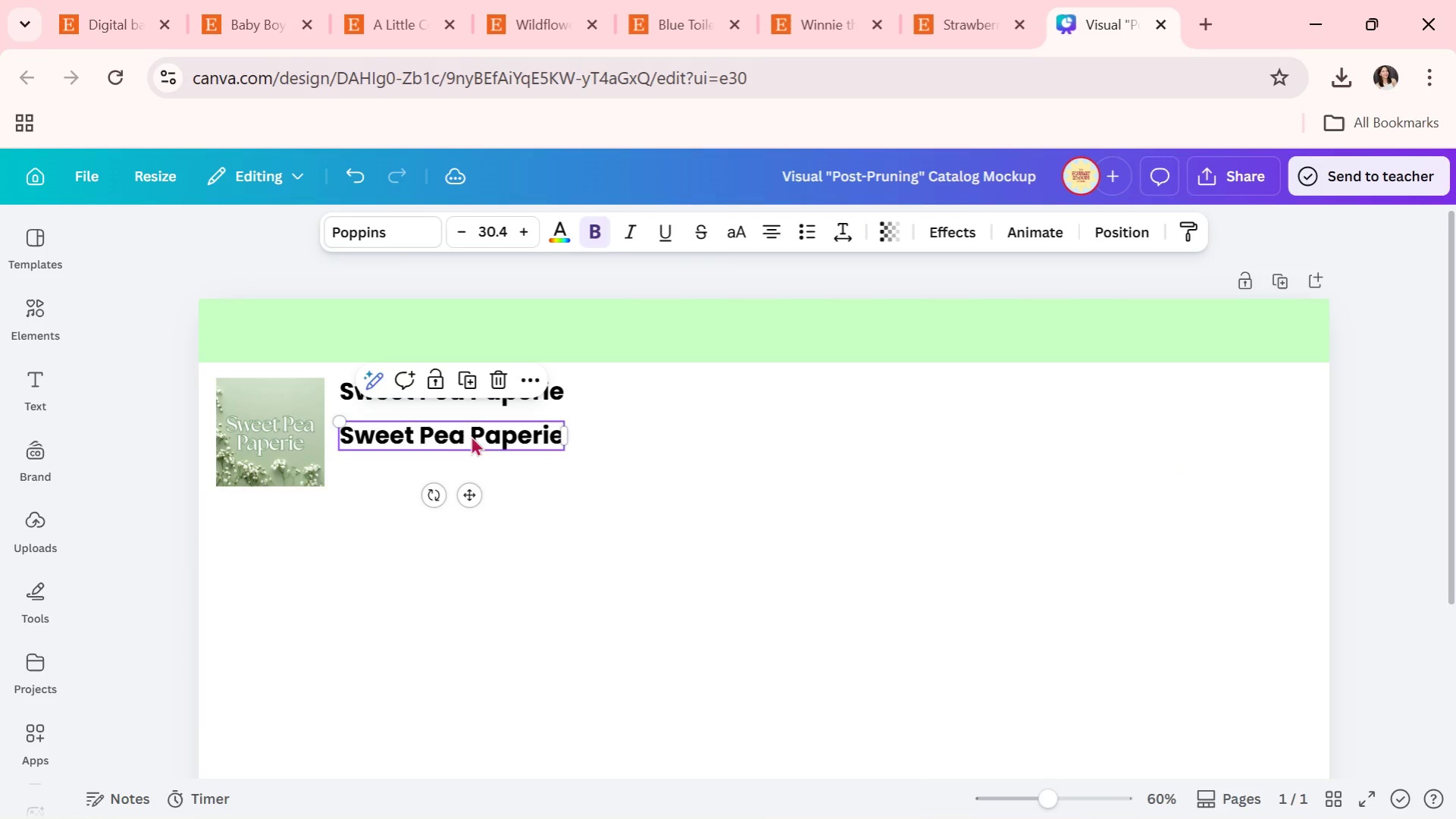 
left_click([471, 435])
 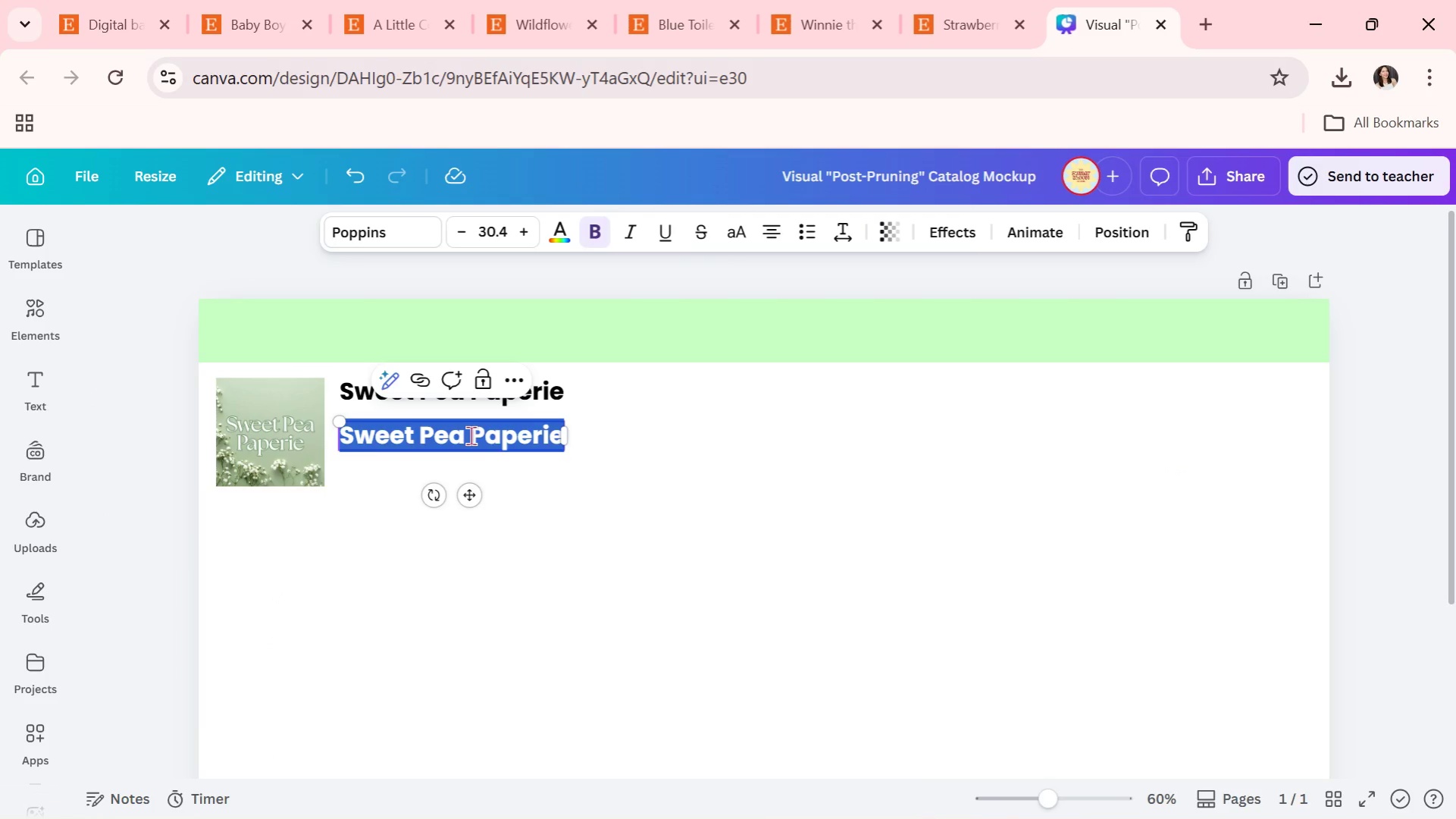 
key(Alt+AltLeft)
 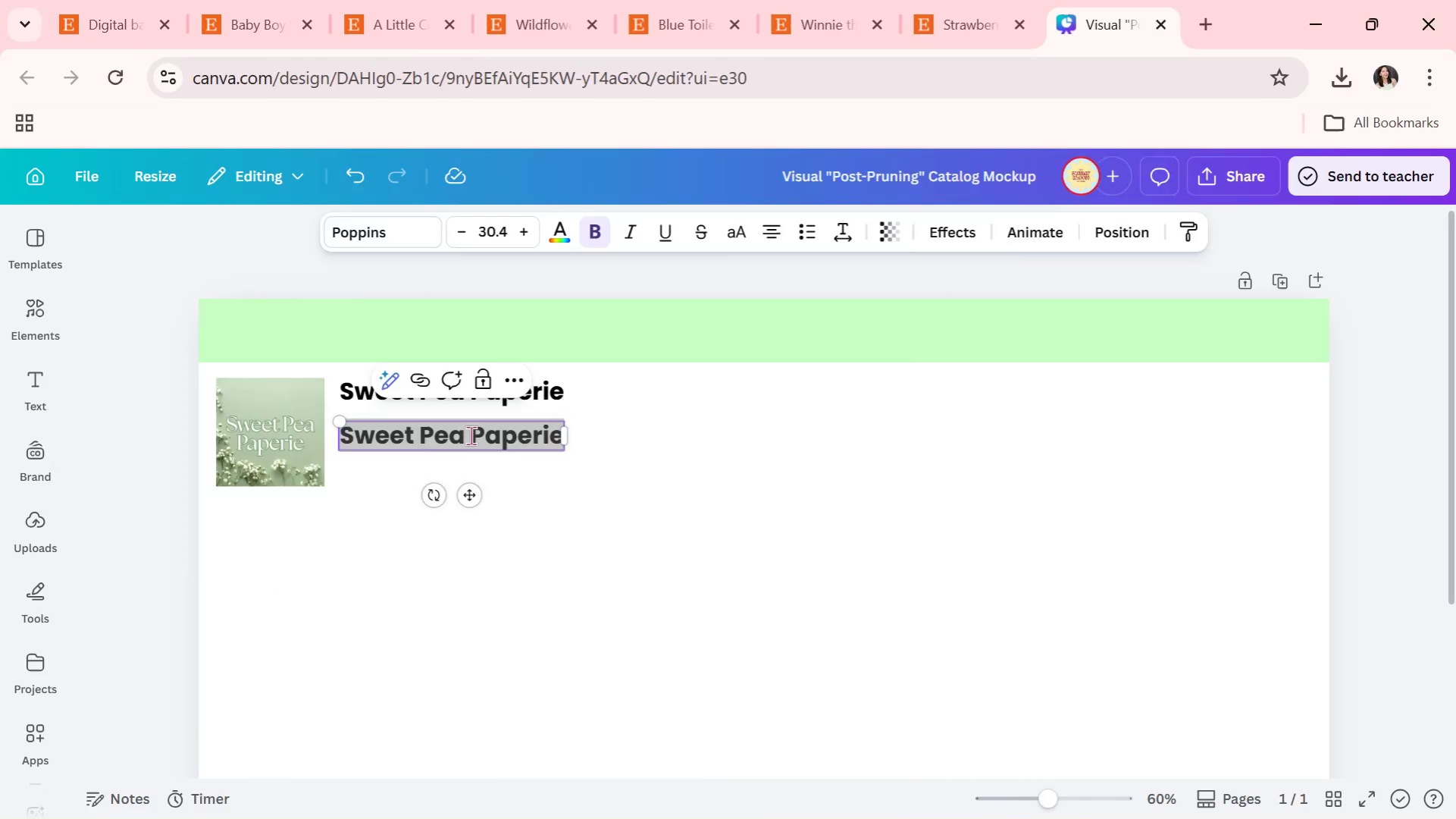 
key(Alt+Tab)